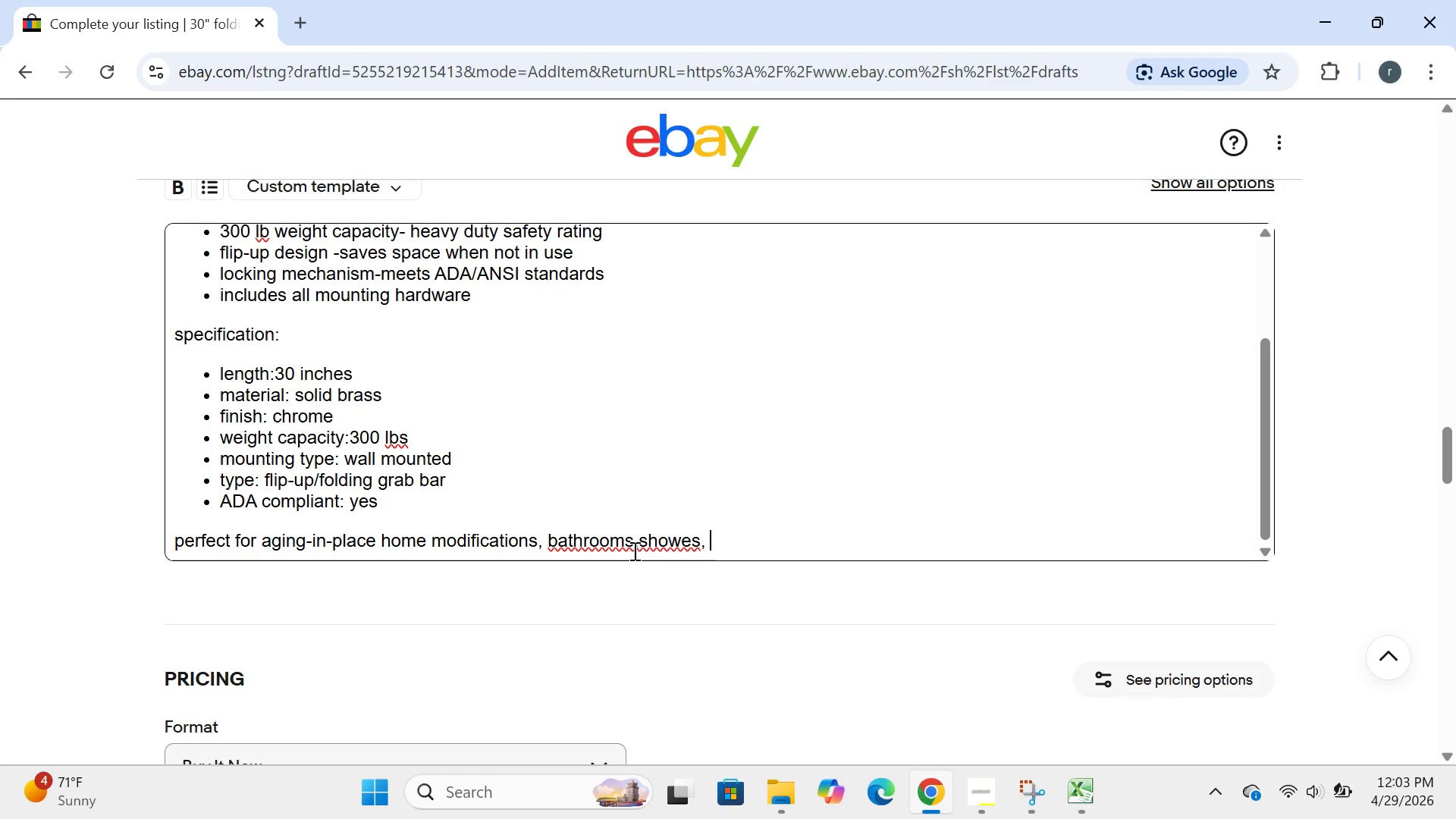 
left_click_drag(start_coordinate=[654, 541], to_coordinate=[646, 541])
 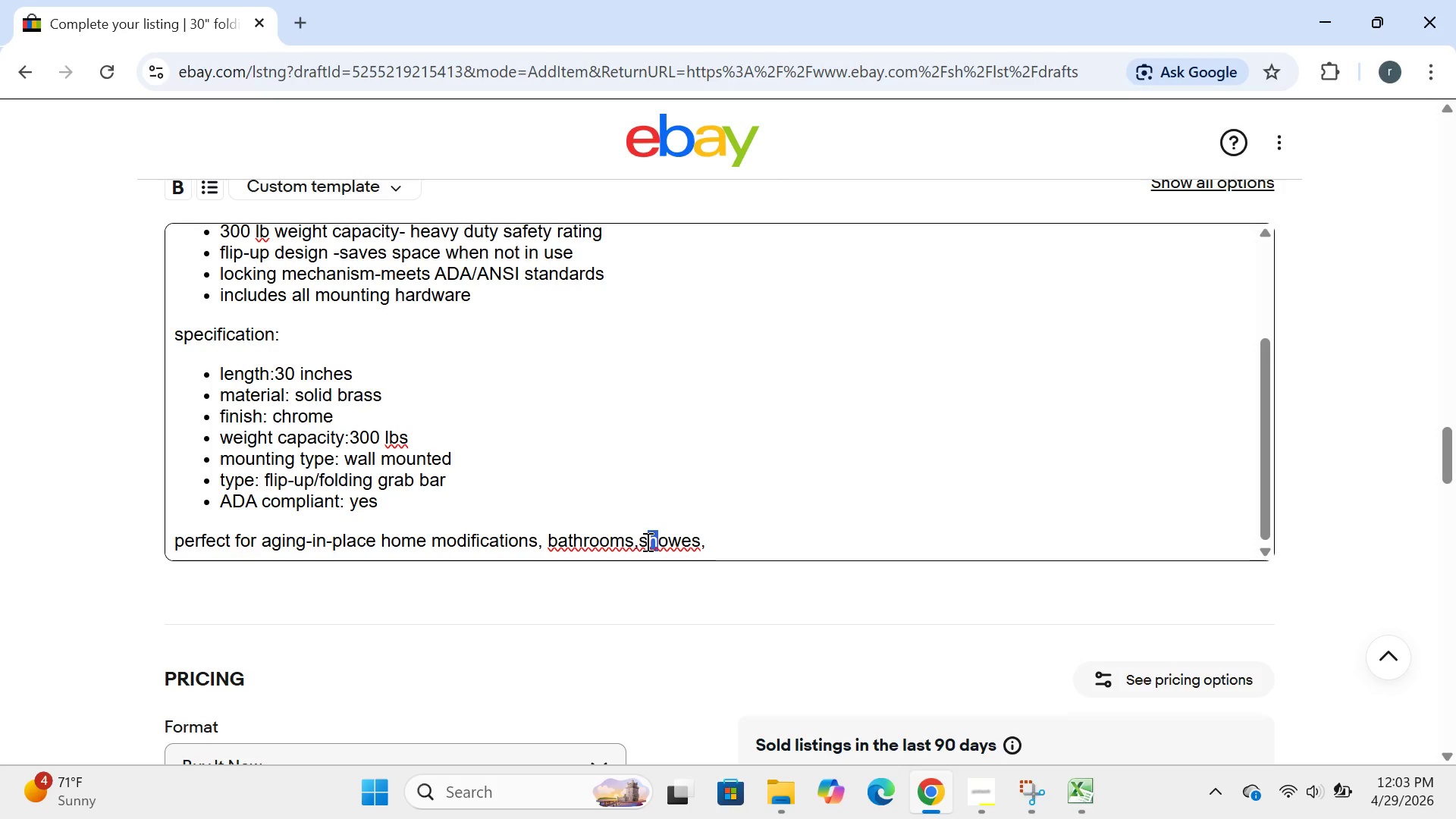 
left_click([646, 541])
 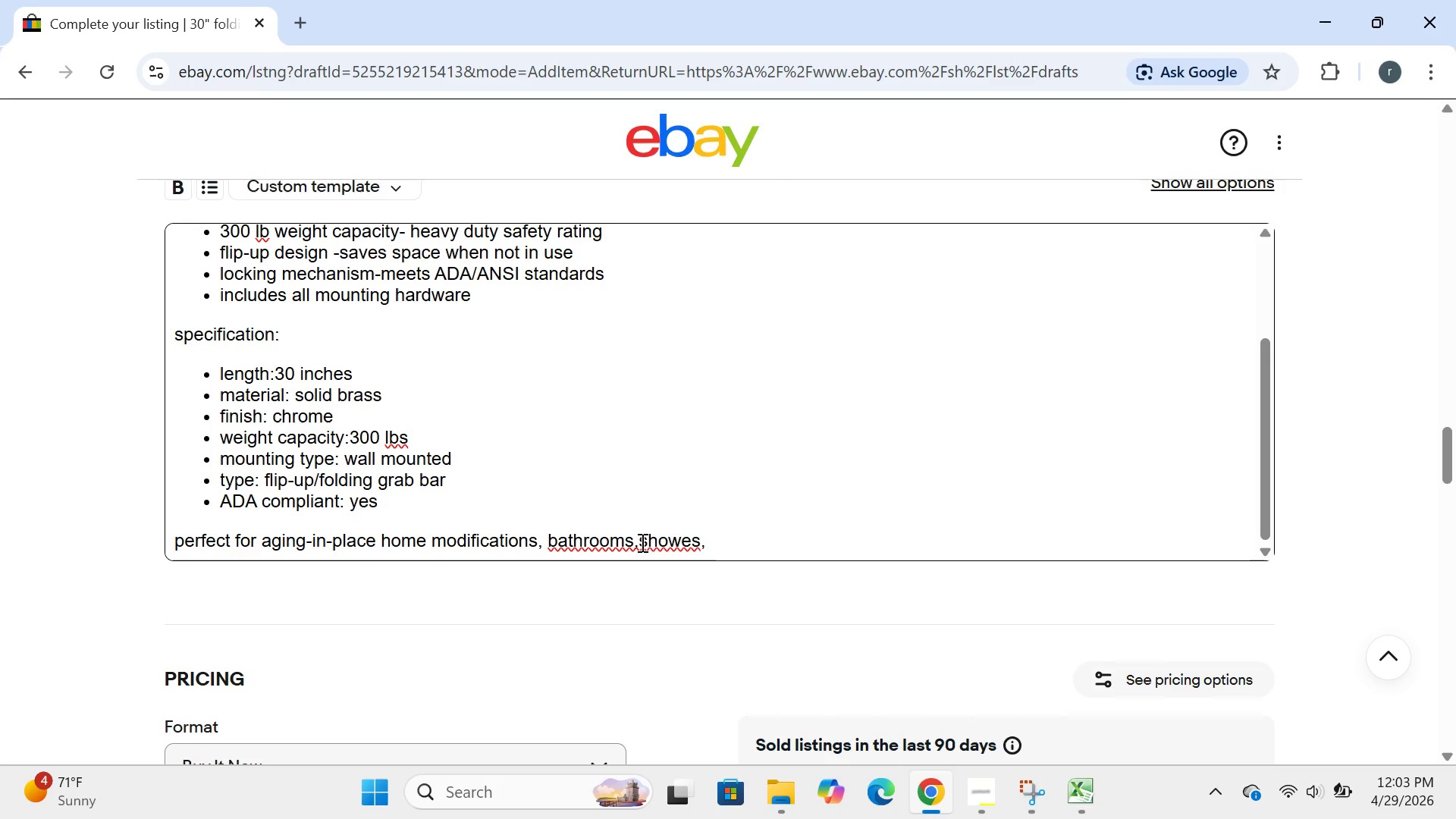 
left_click([641, 542])
 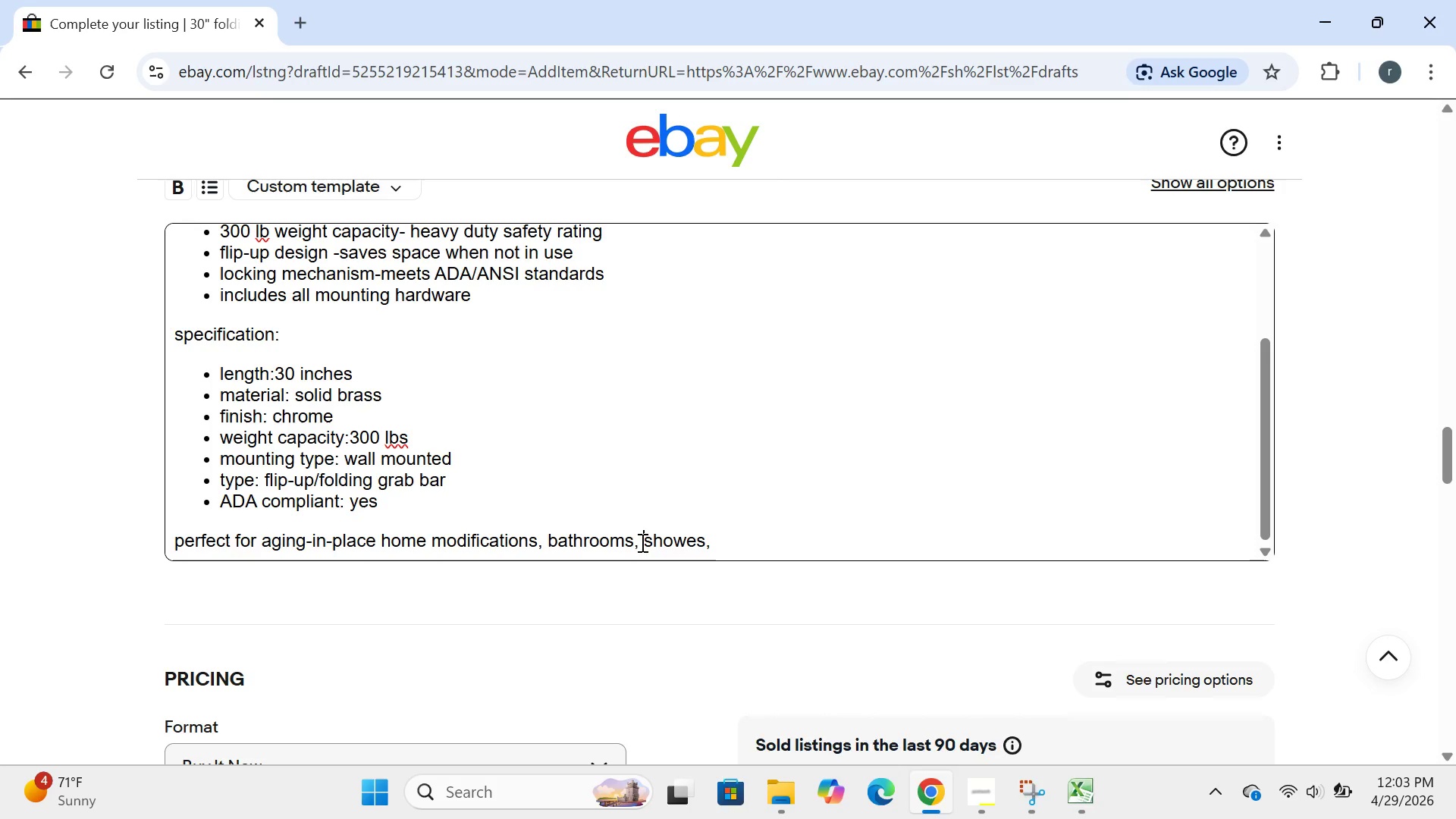 
key(Space)
 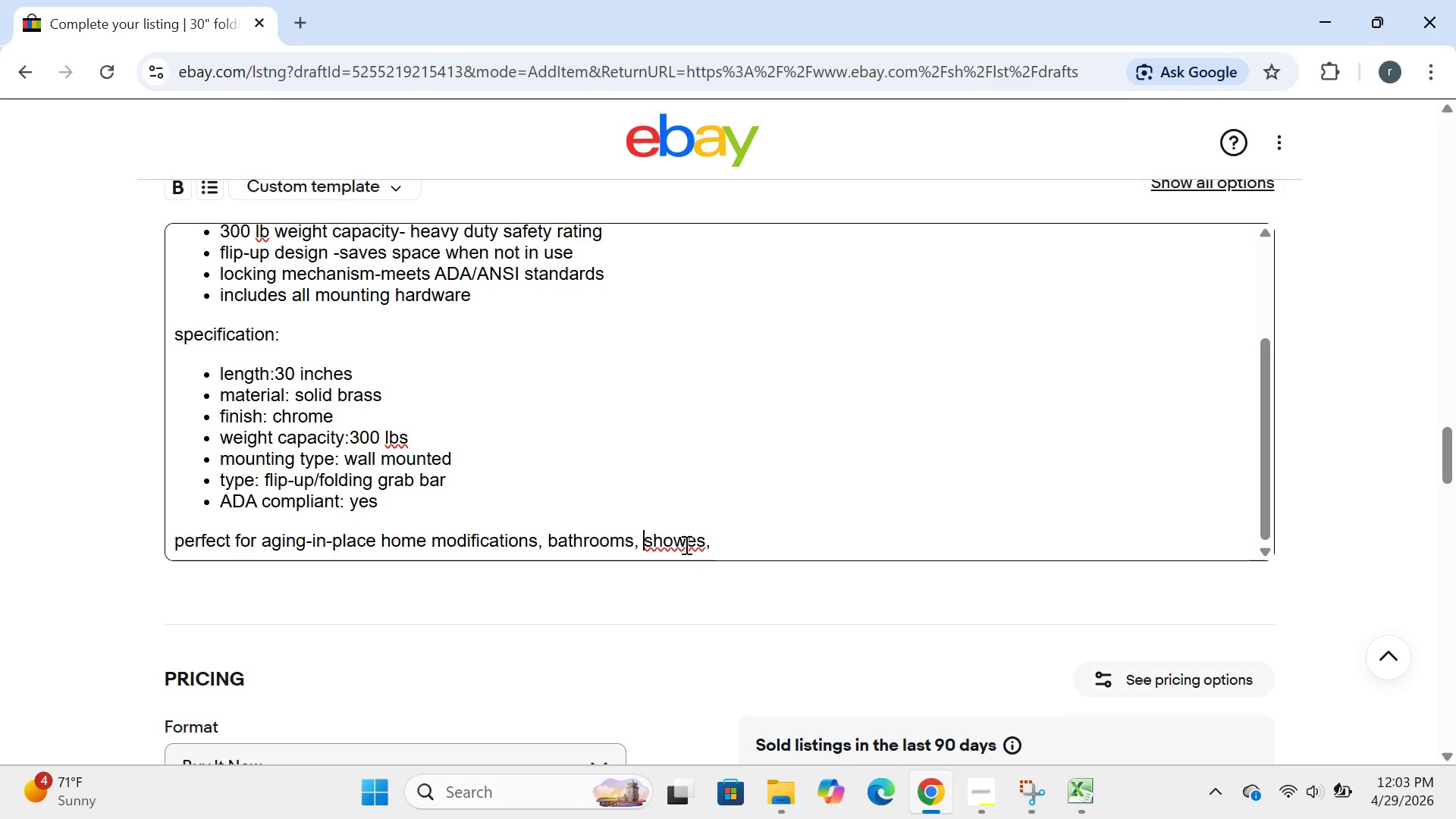 
wait(5.38)
 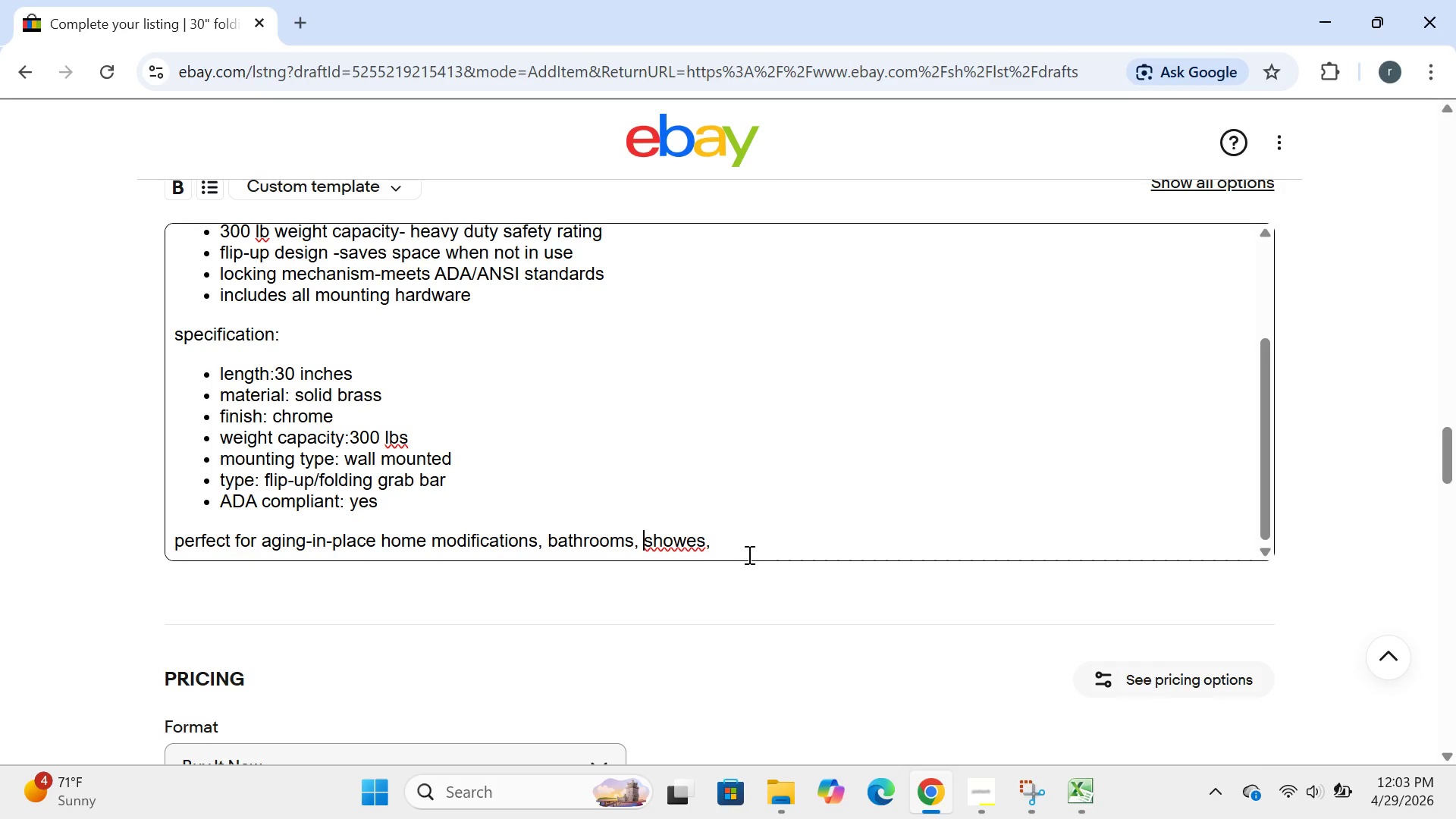 
left_click([699, 544])
 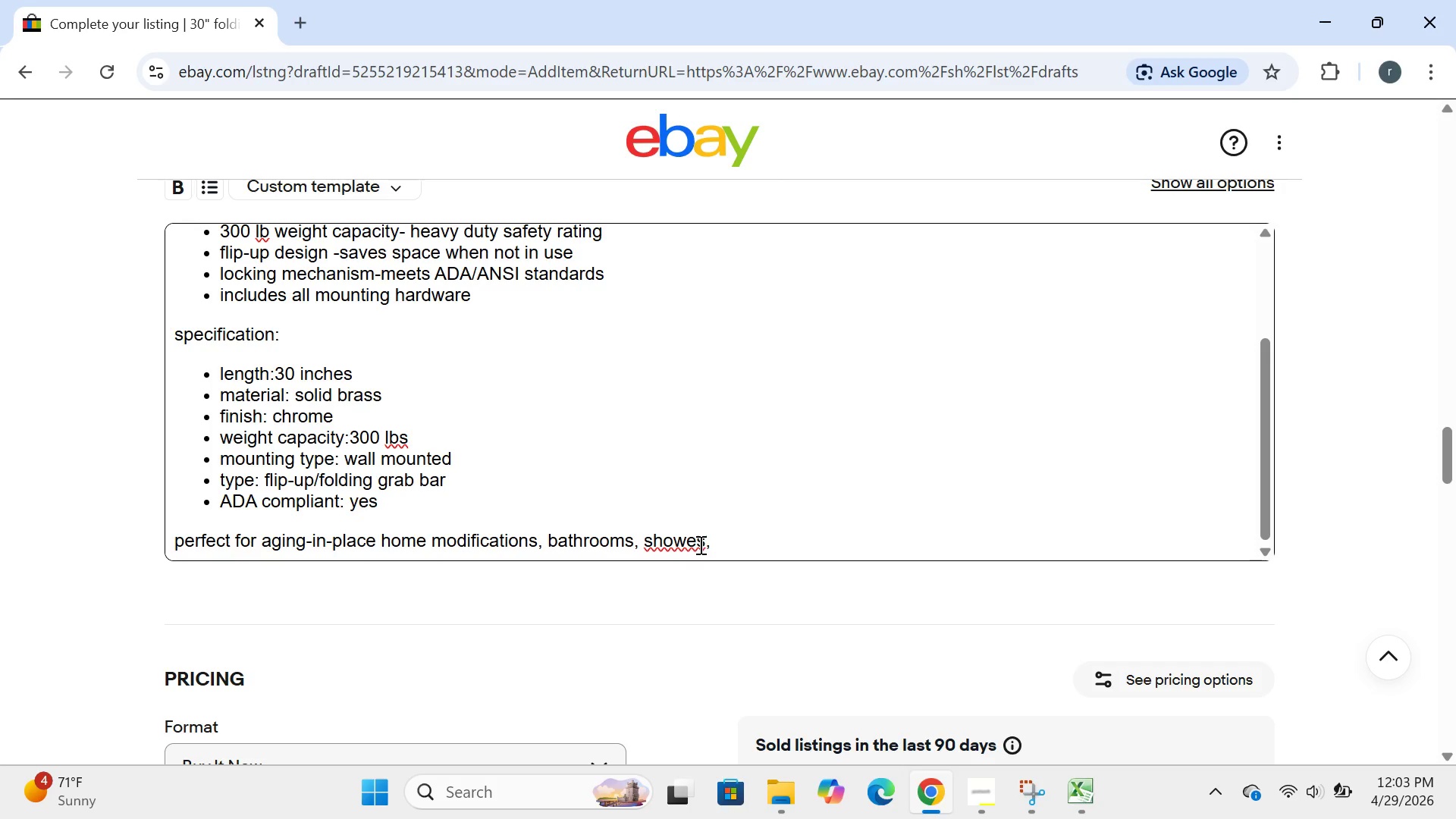 
key(R)
 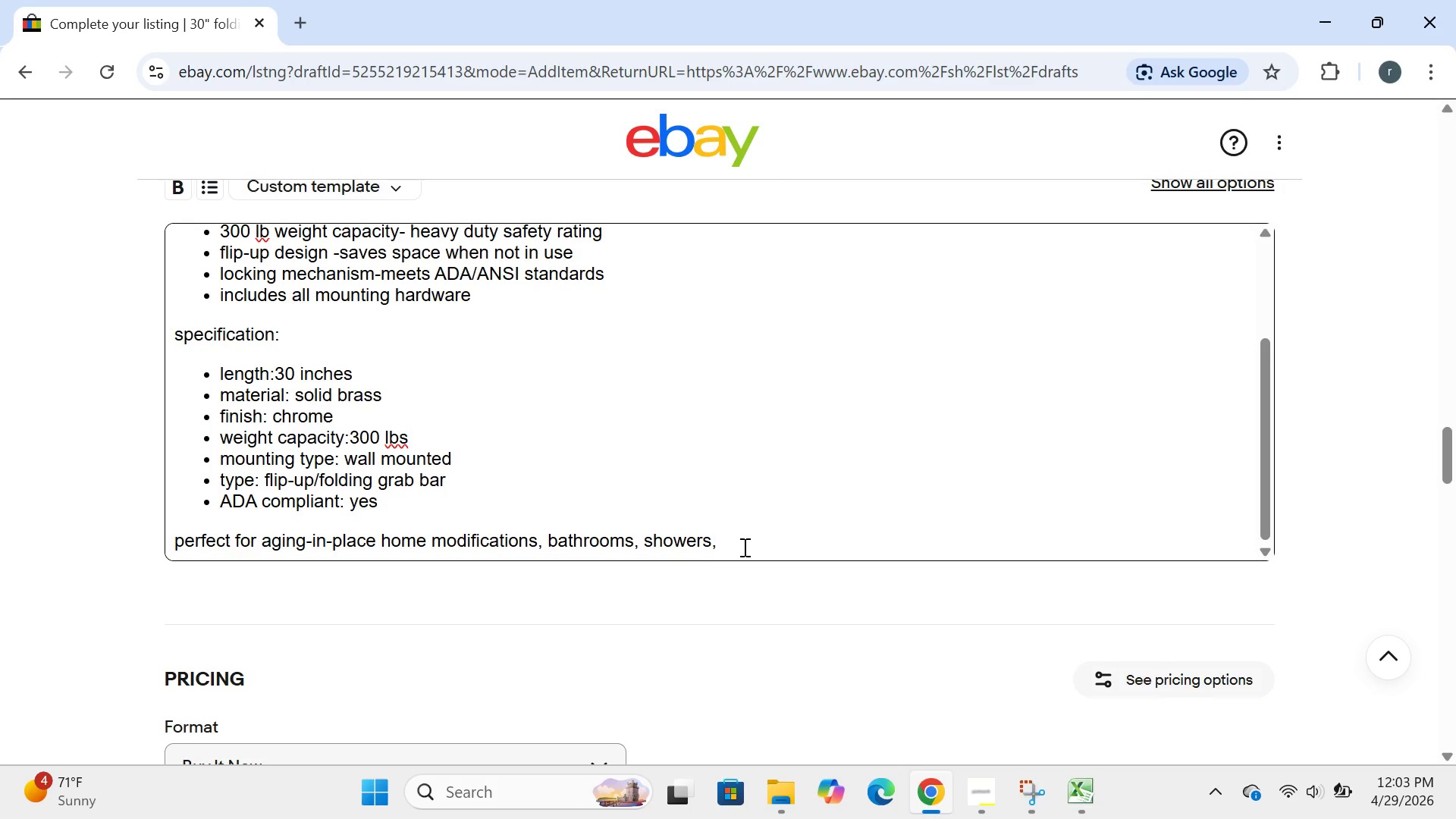 
left_click([744, 547])
 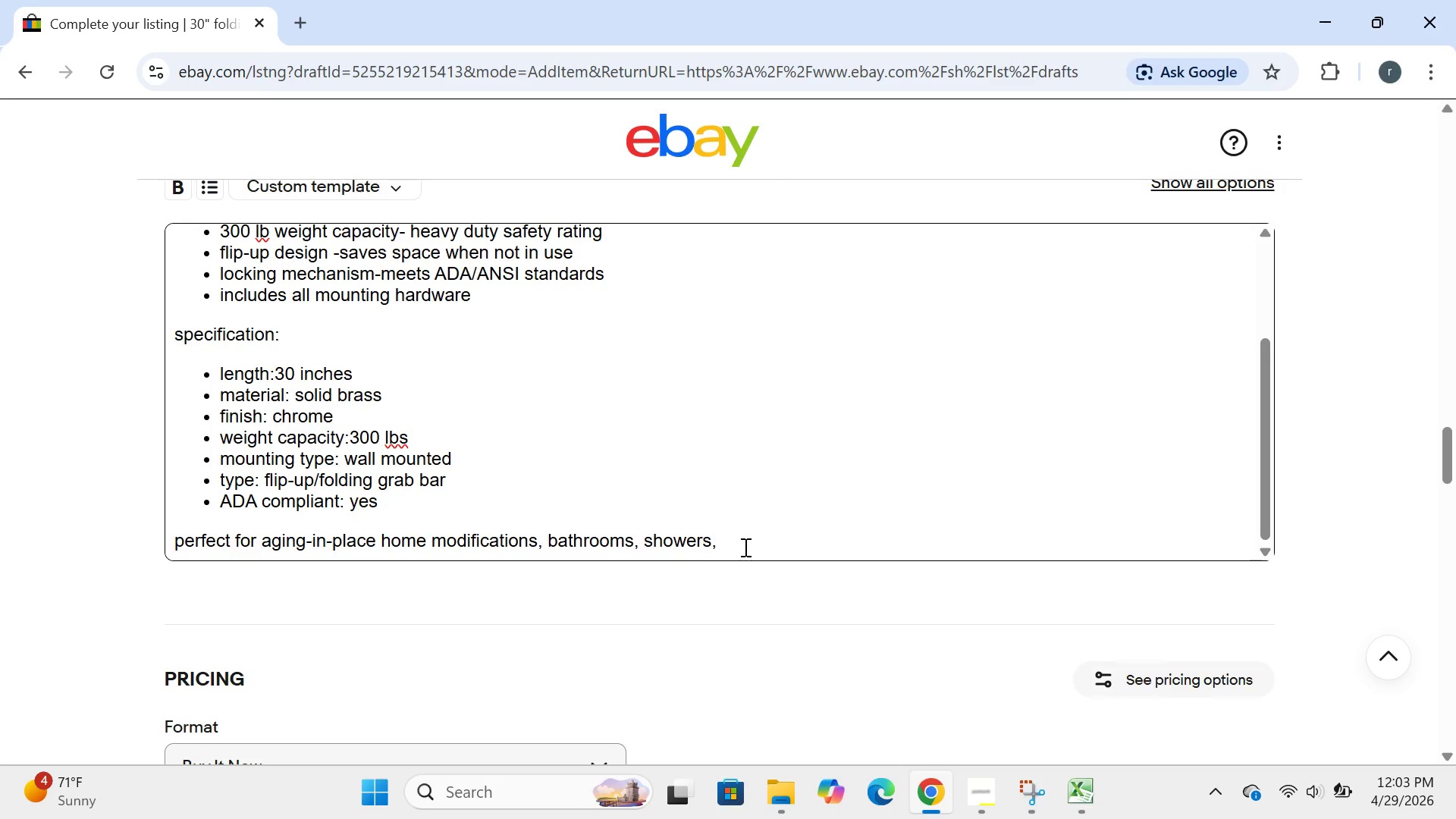 
type(and [VolumeUp]handicap accessibility needs. the flip0)
key(Backspace)
type(-up design is ideal for tight spaces where a )
 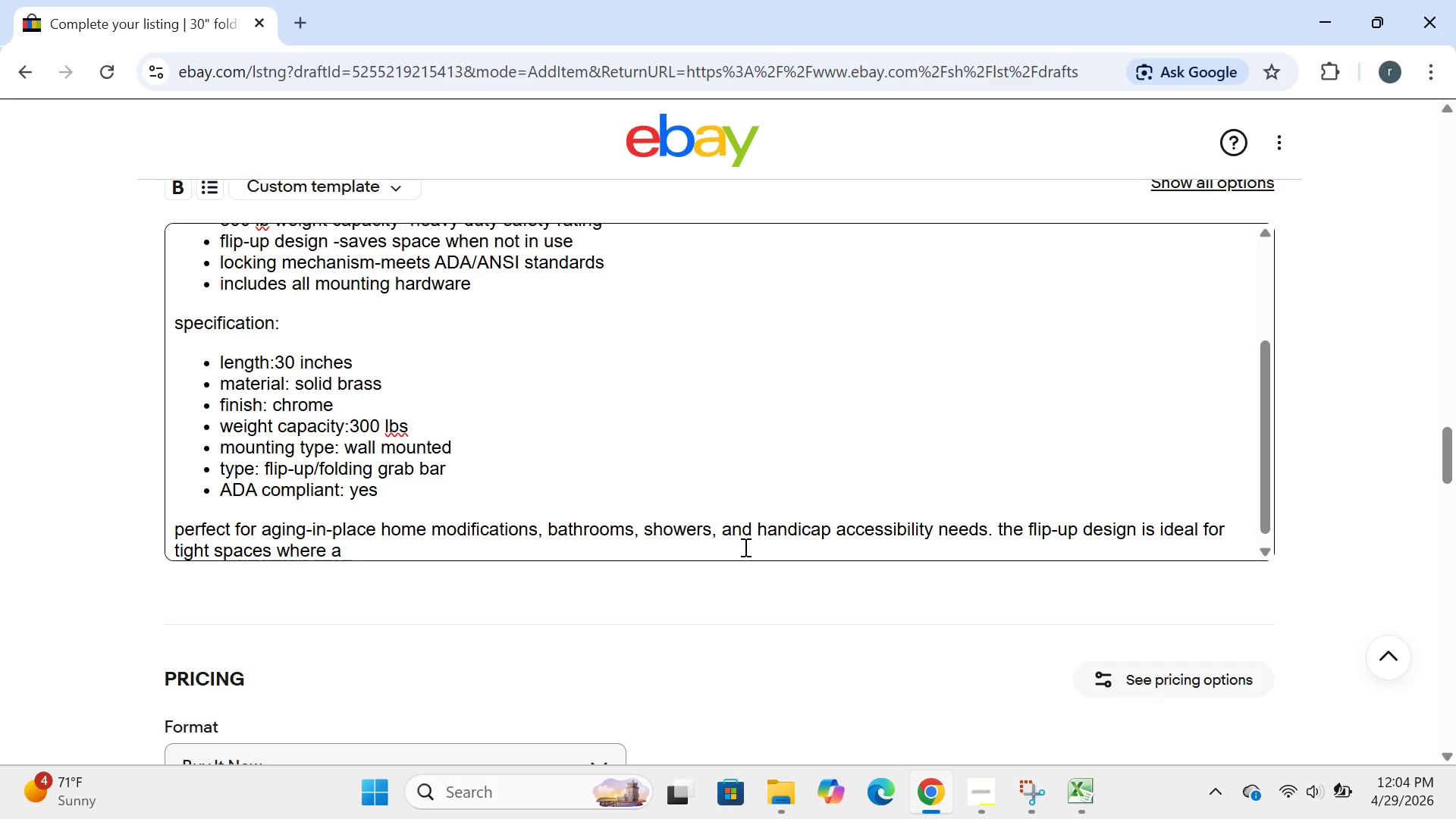 
type(traditional)
 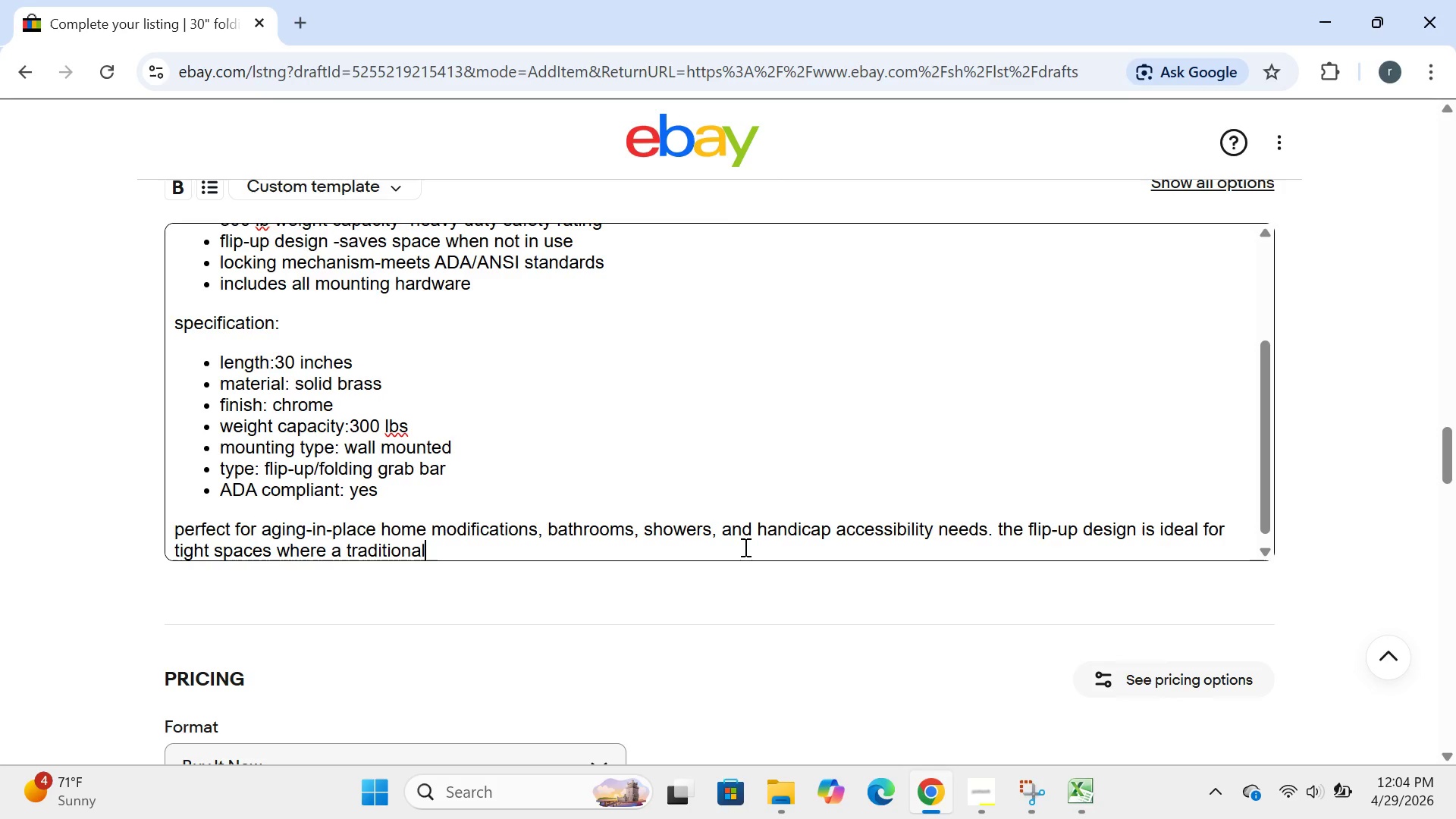 
key(ArrowUp)
 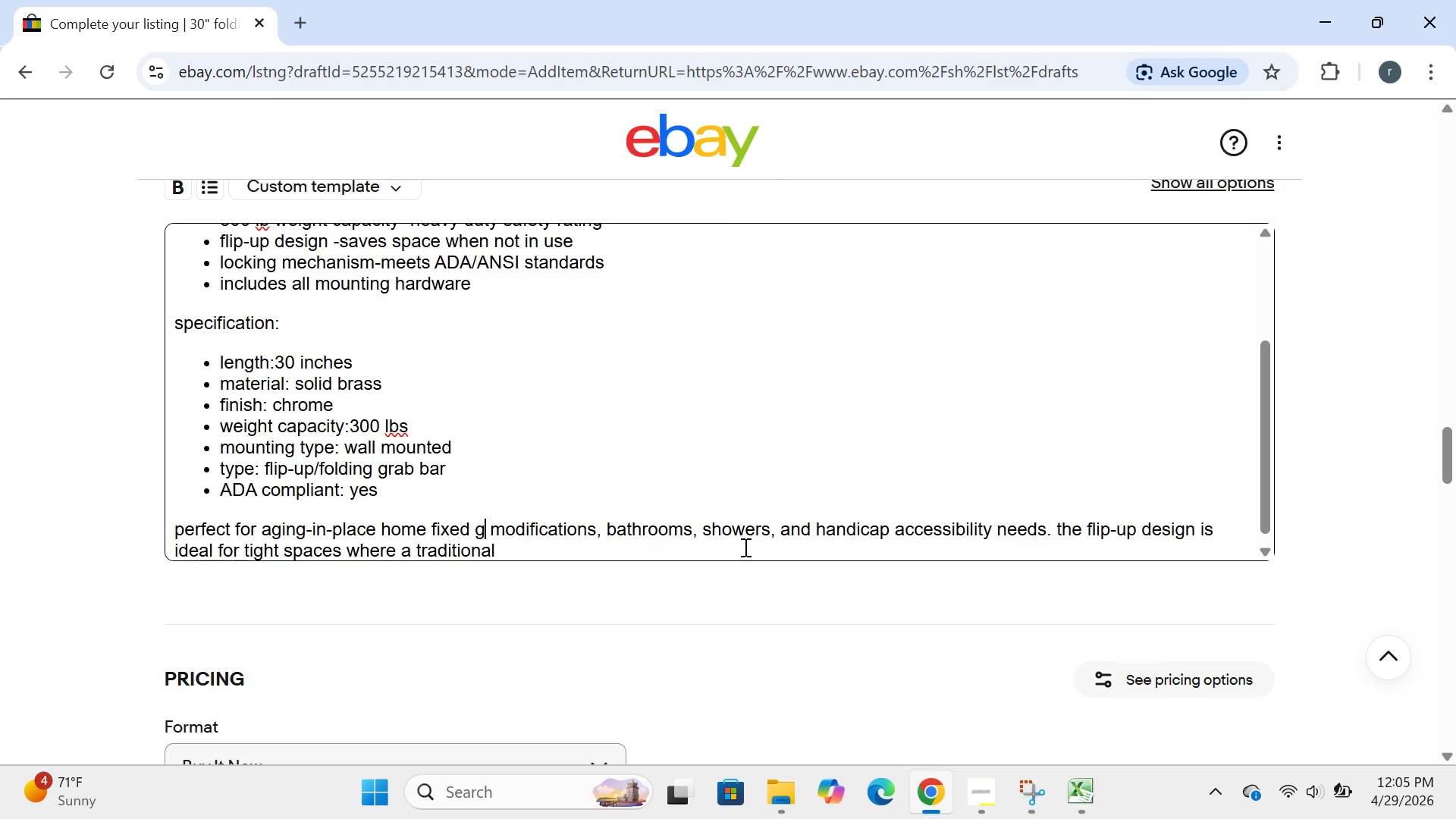 
type( fixed grab )
key(Backspace)
key(Backspace)
key(Backspace)
key(Backspace)
key(Backspace)
key(Backspace)
key(Backspace)
key(Backspace)
key(Backspace)
key(Backspace)
key(Backspace)
 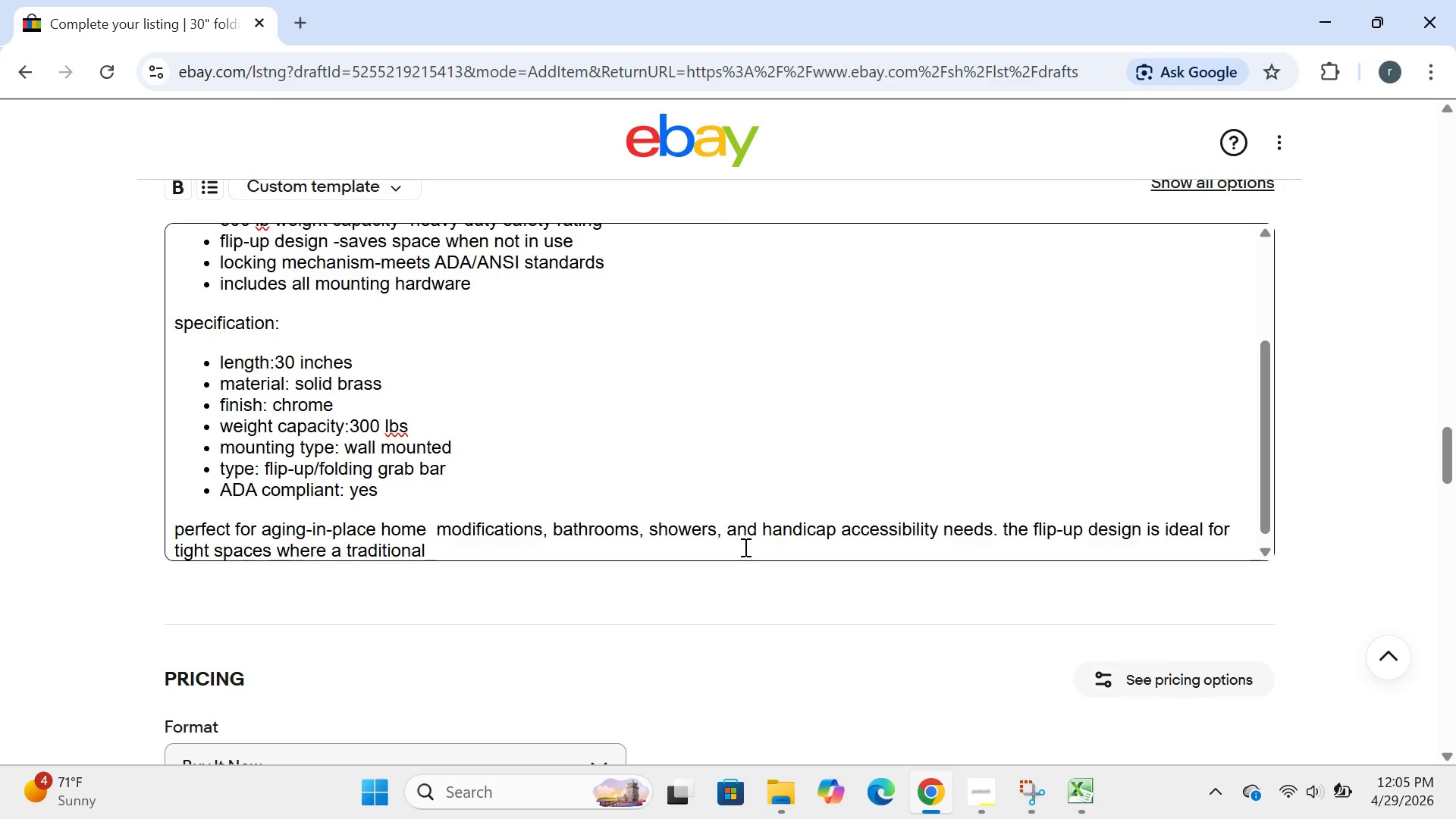 
left_click([456, 560])
 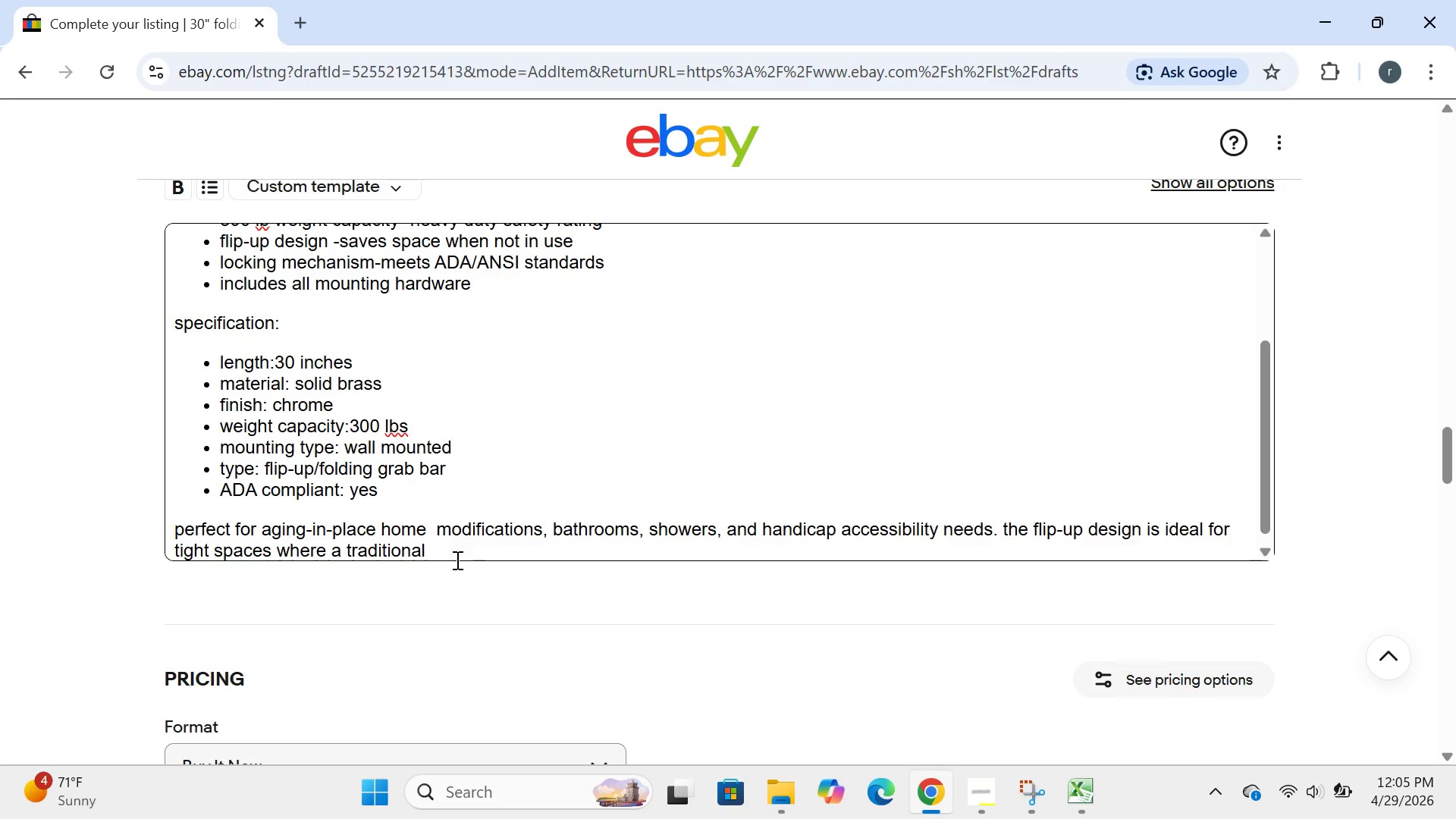 
key(Space)
 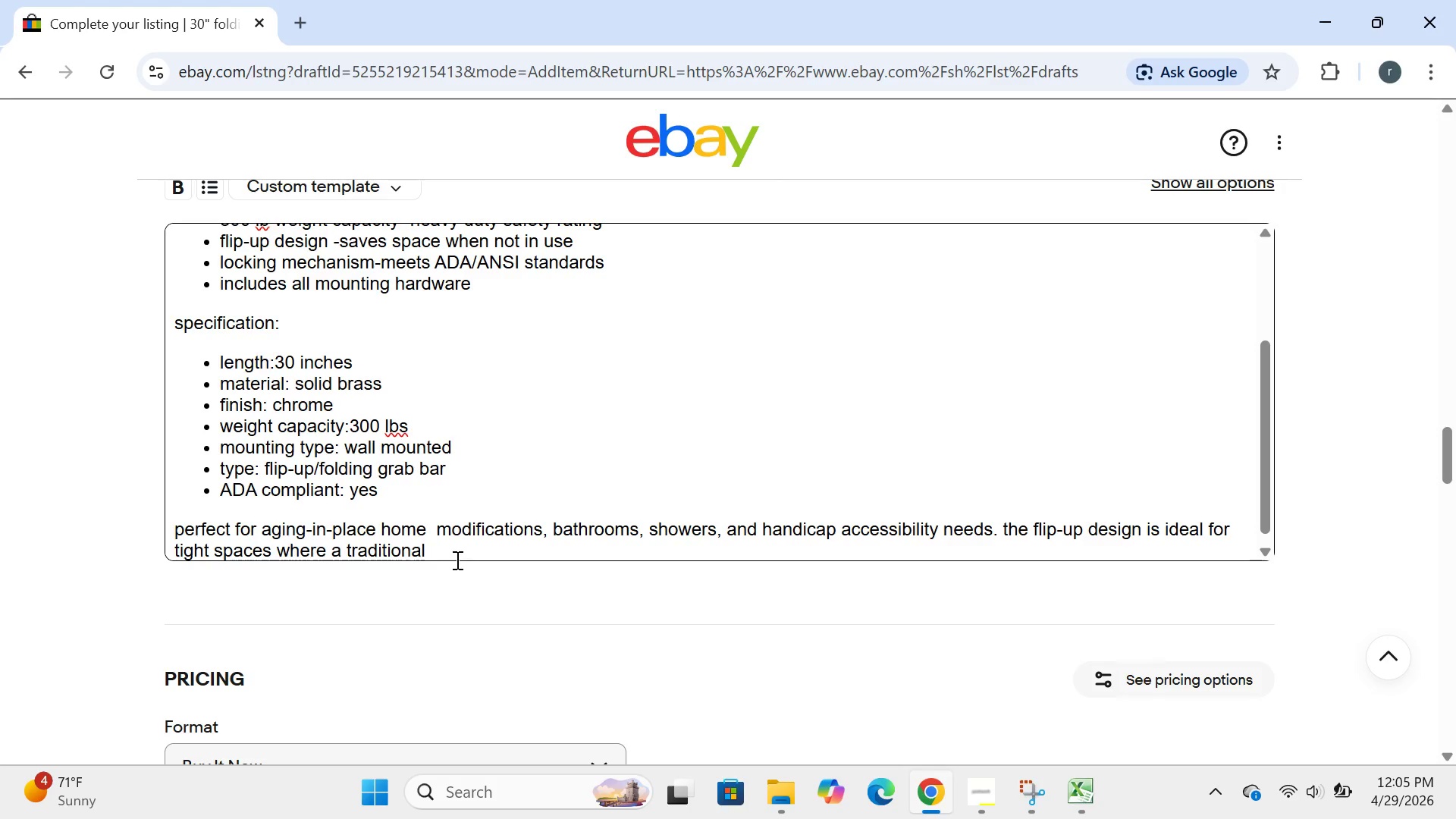 
type(fixred grab bar )
 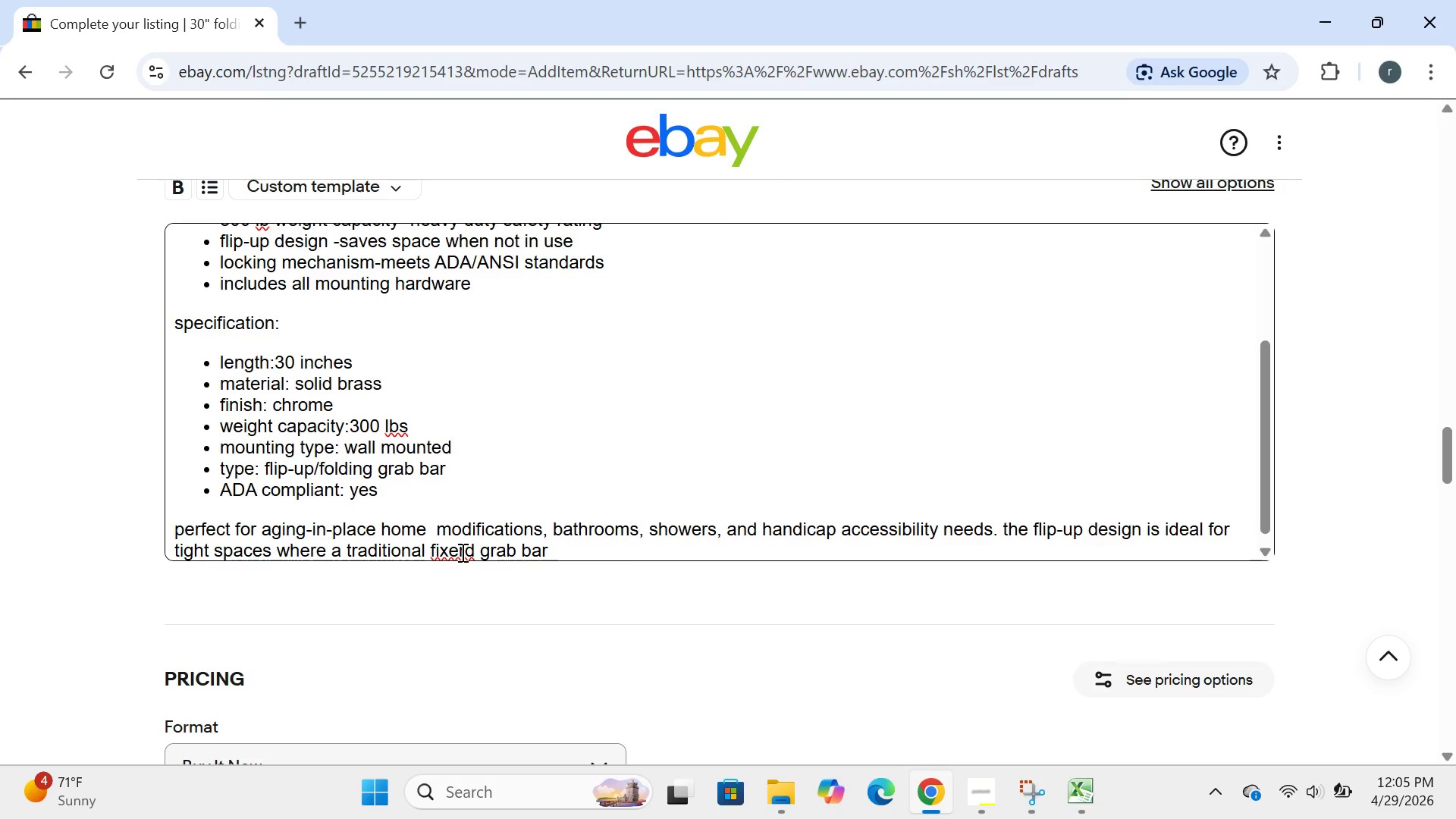 
left_click([461, 552])
 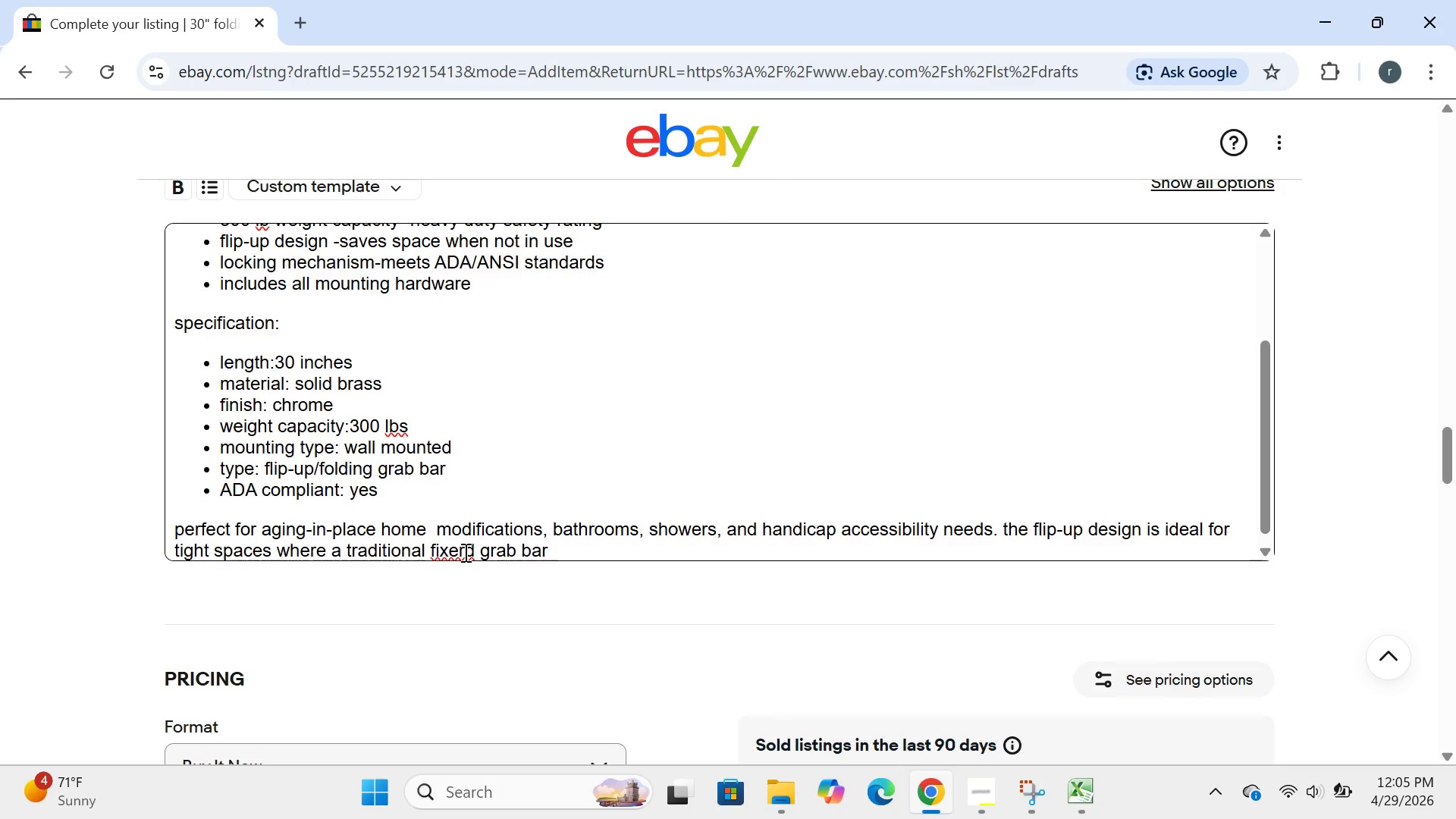 
left_click([464, 552])
 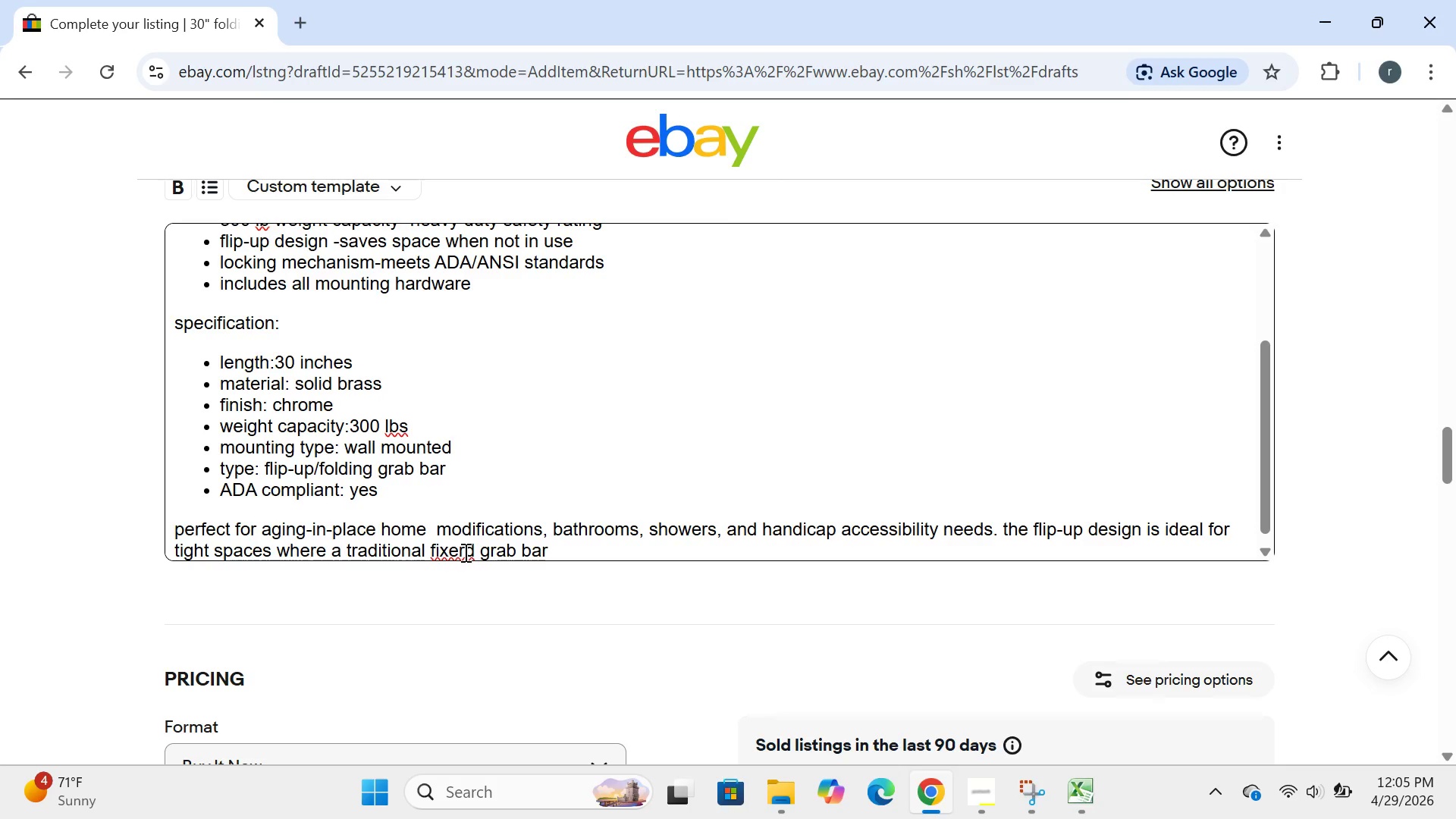 
key(Backspace)
 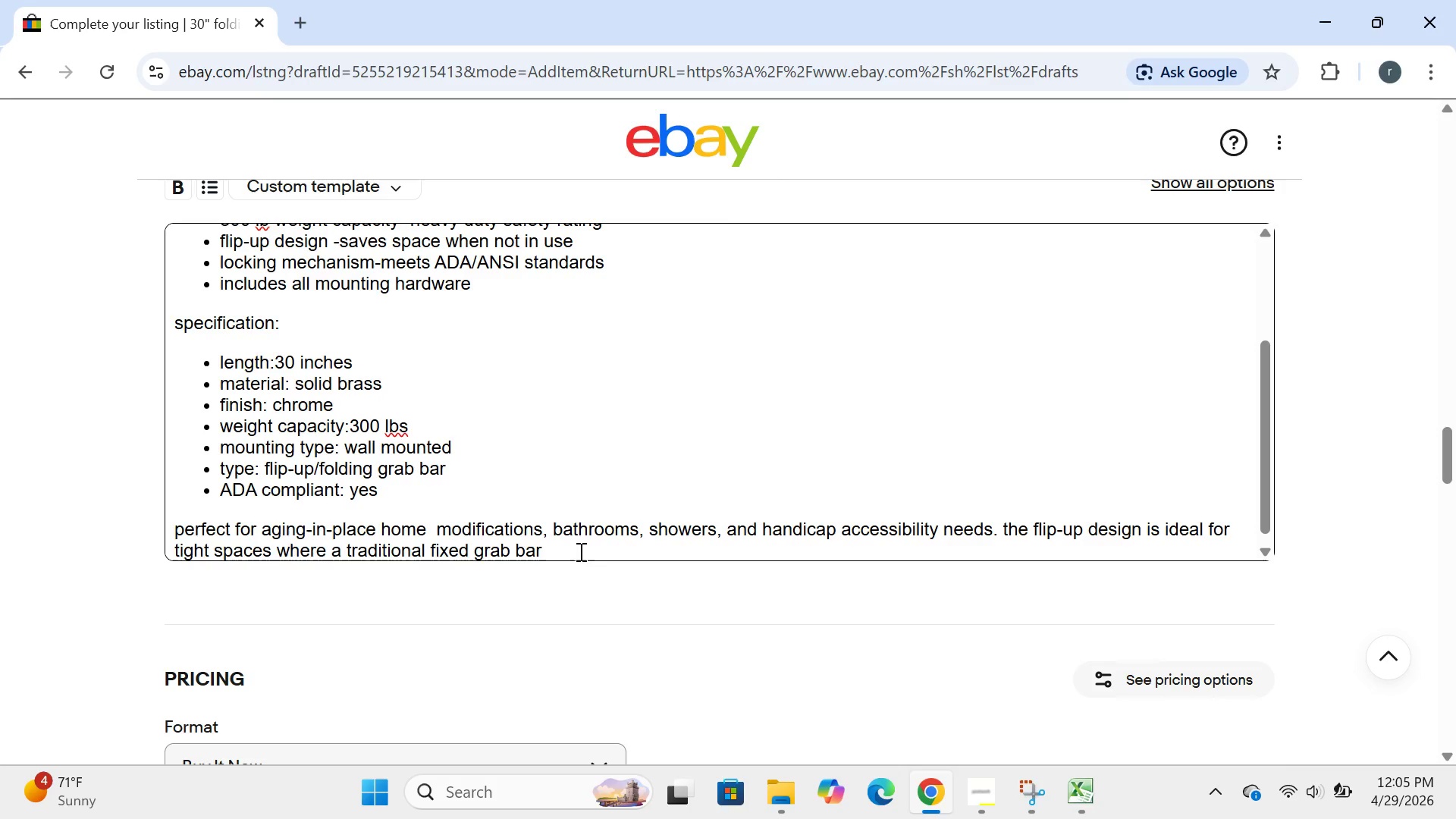 
left_click([579, 551])
 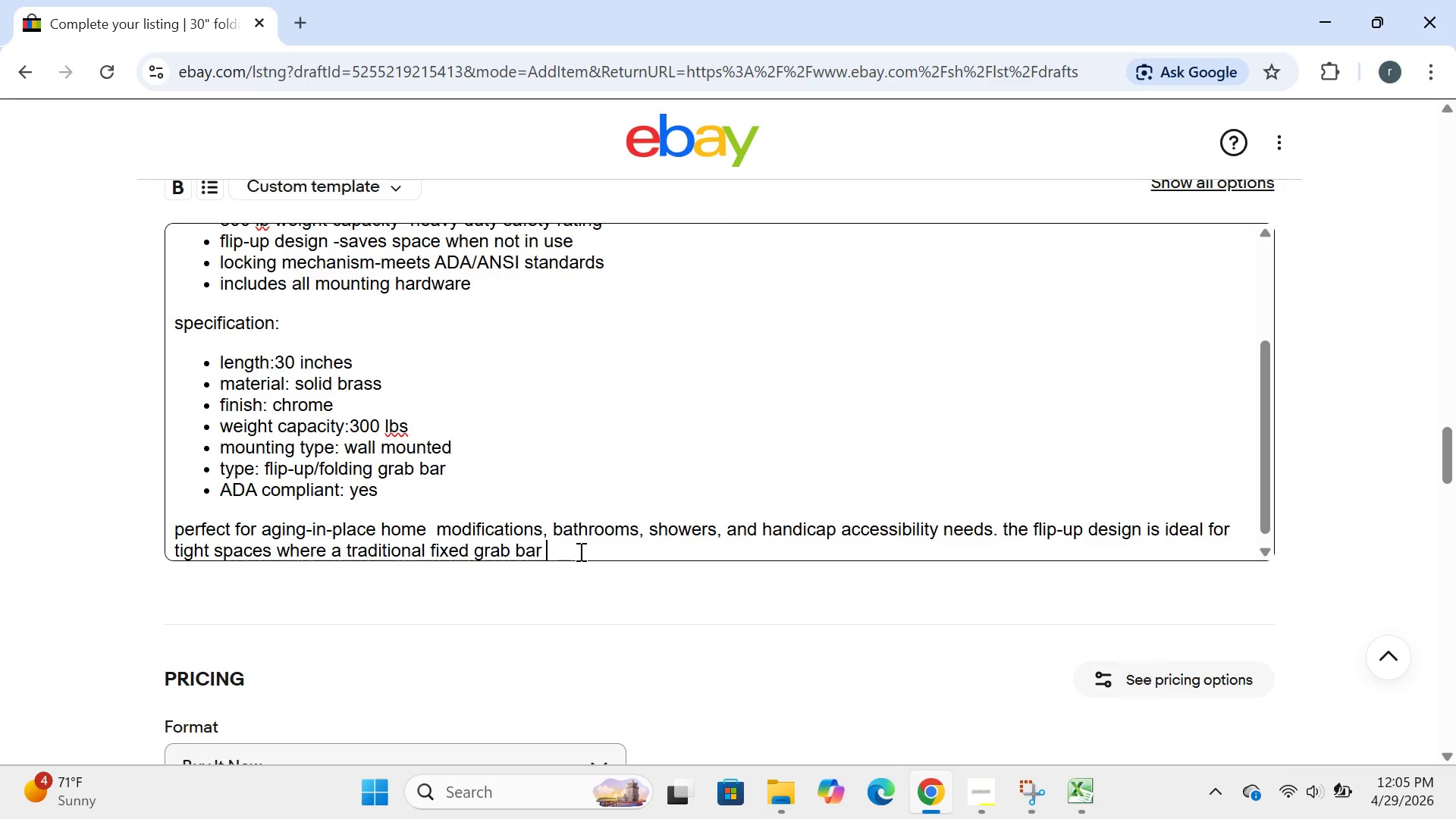 
type(wp)
key(Backspace)
type(ould be in the way when not needed/)
key(Backspace)
type(. easy to inst)
 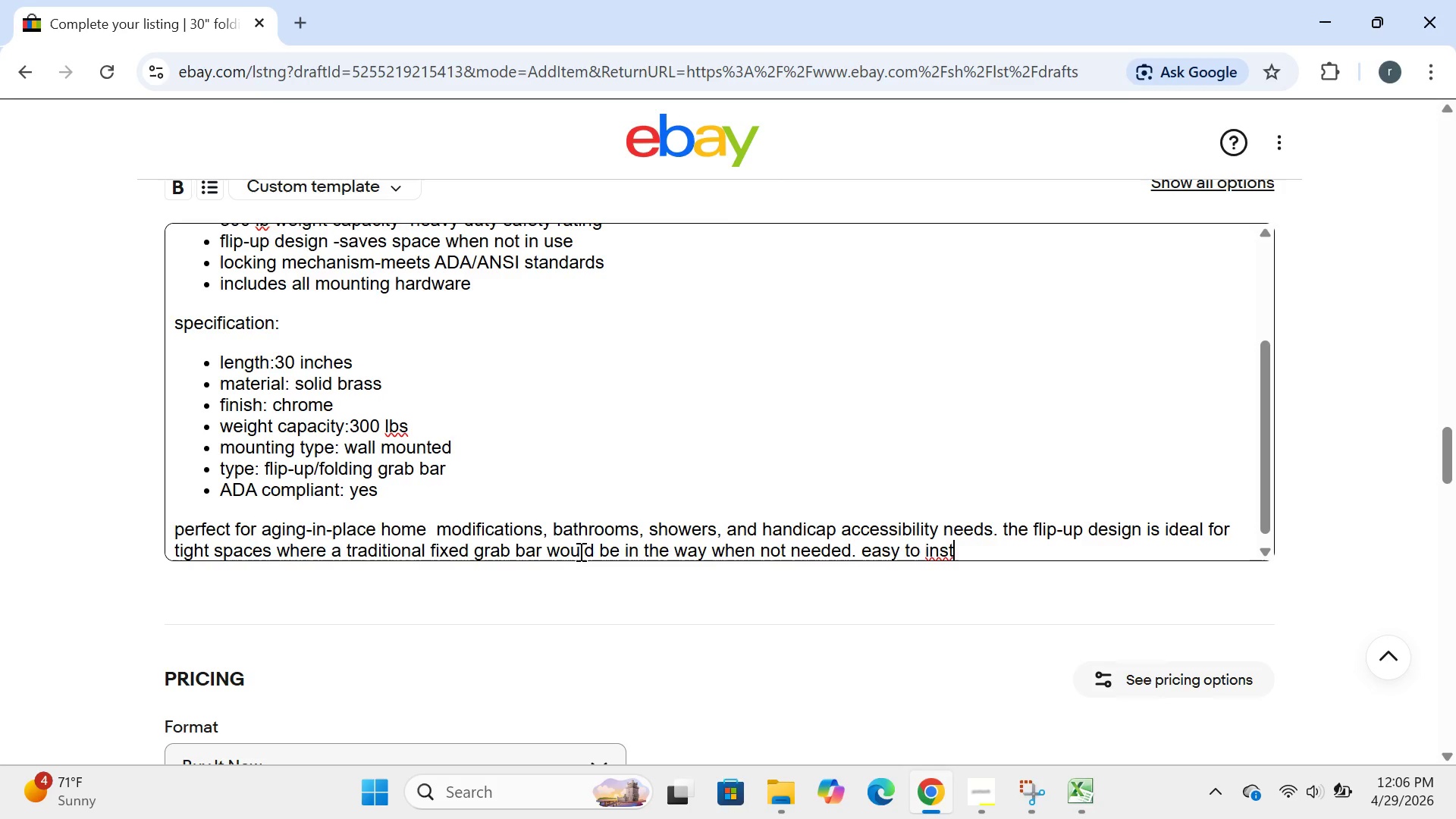 
type(all with ib)
key(Backspace)
type(ncluded)
 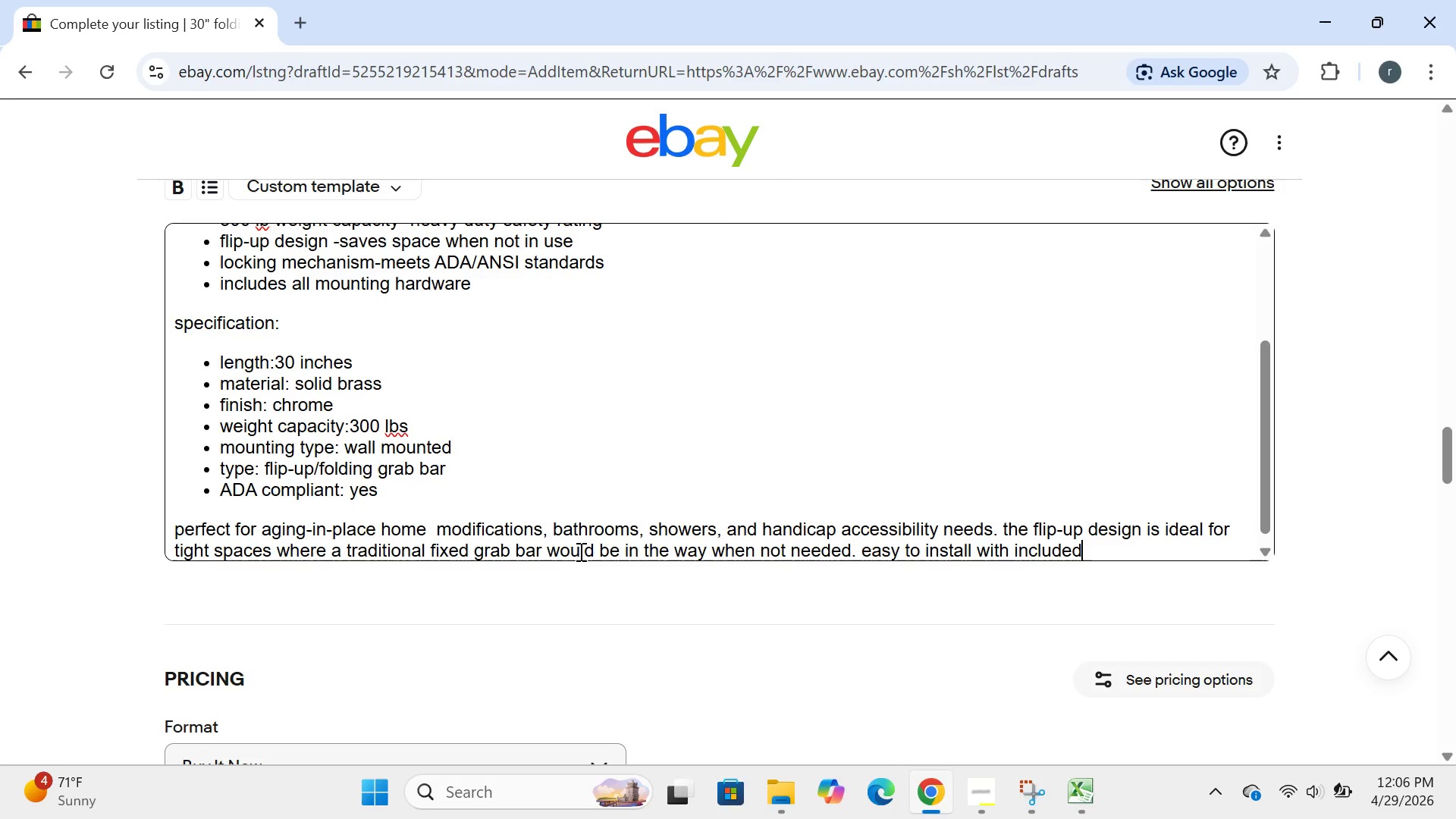 
type( hardware.)
 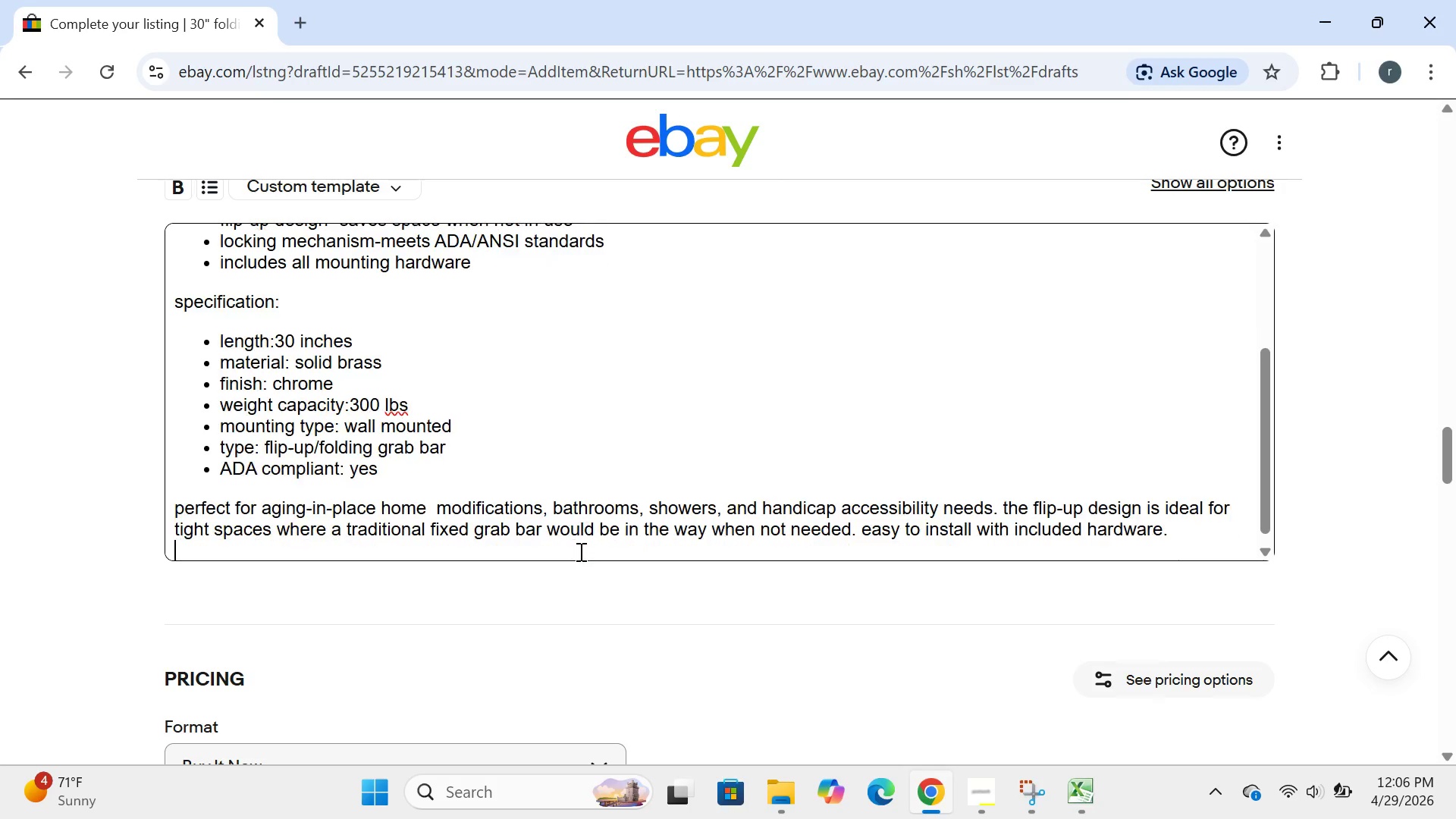 
key(Enter)
 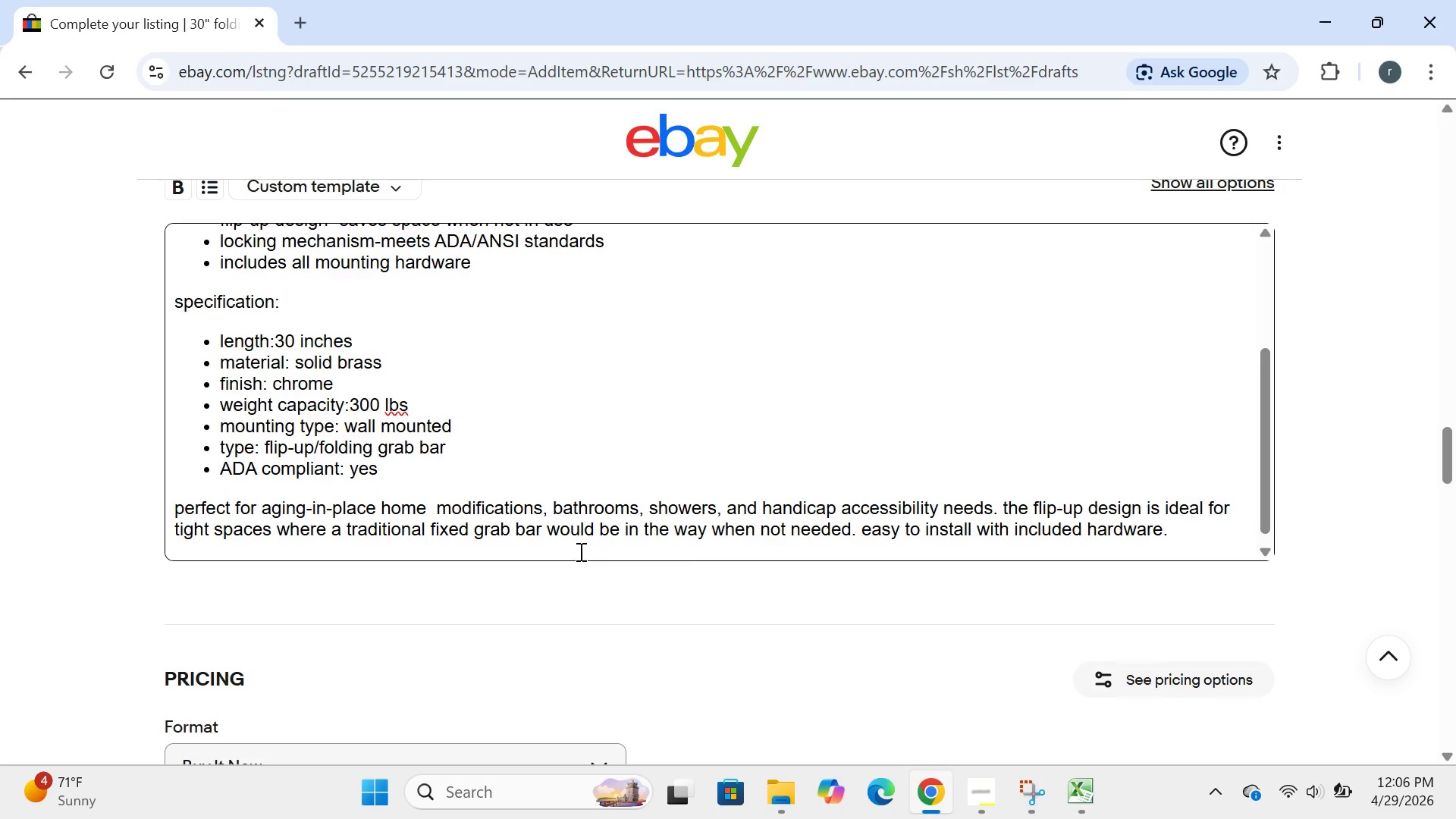 
type(WARNING:)
 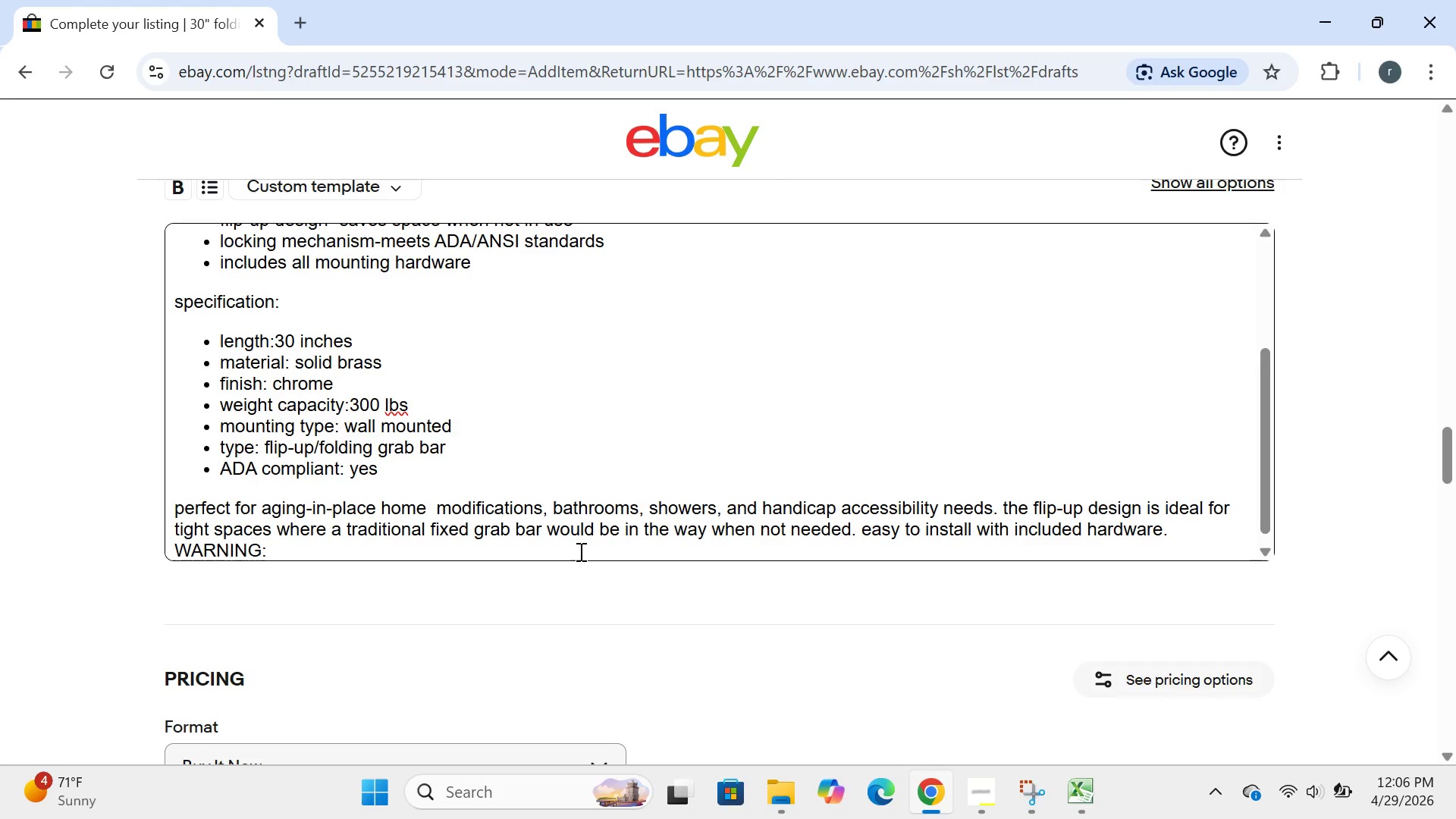 
wait(8.27)
 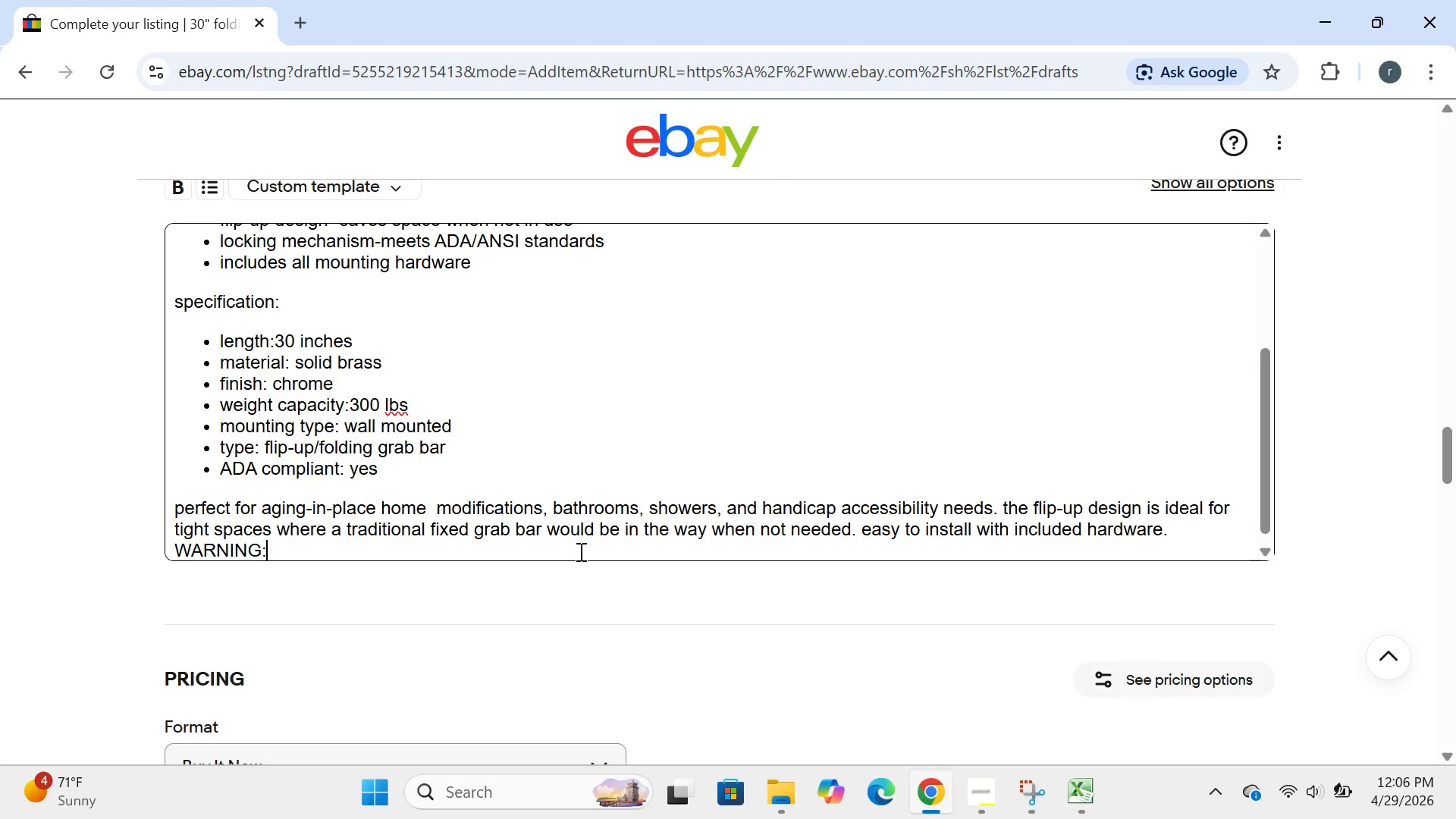 
left_click([988, 785])